 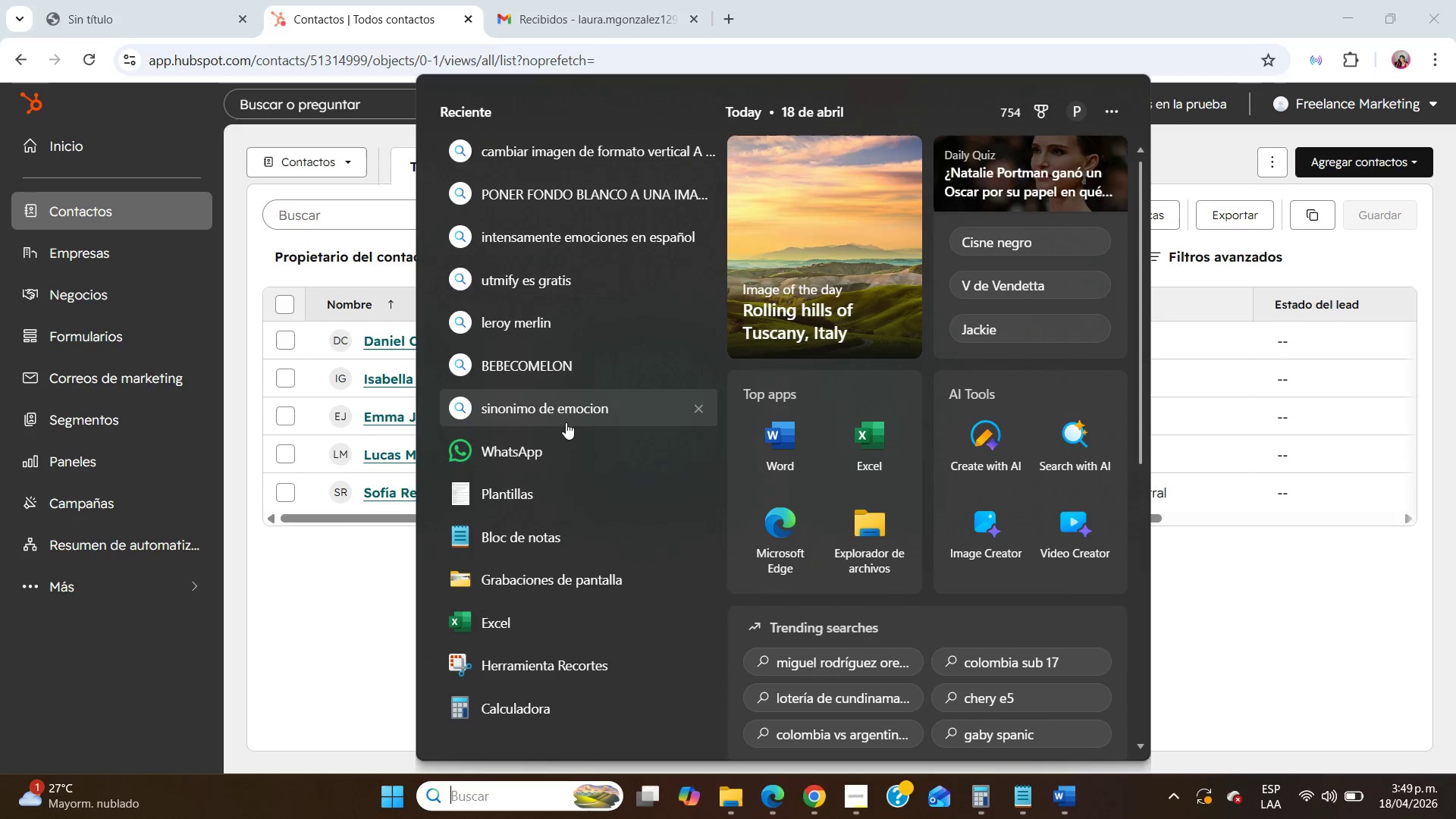 
left_click([598, 670])
 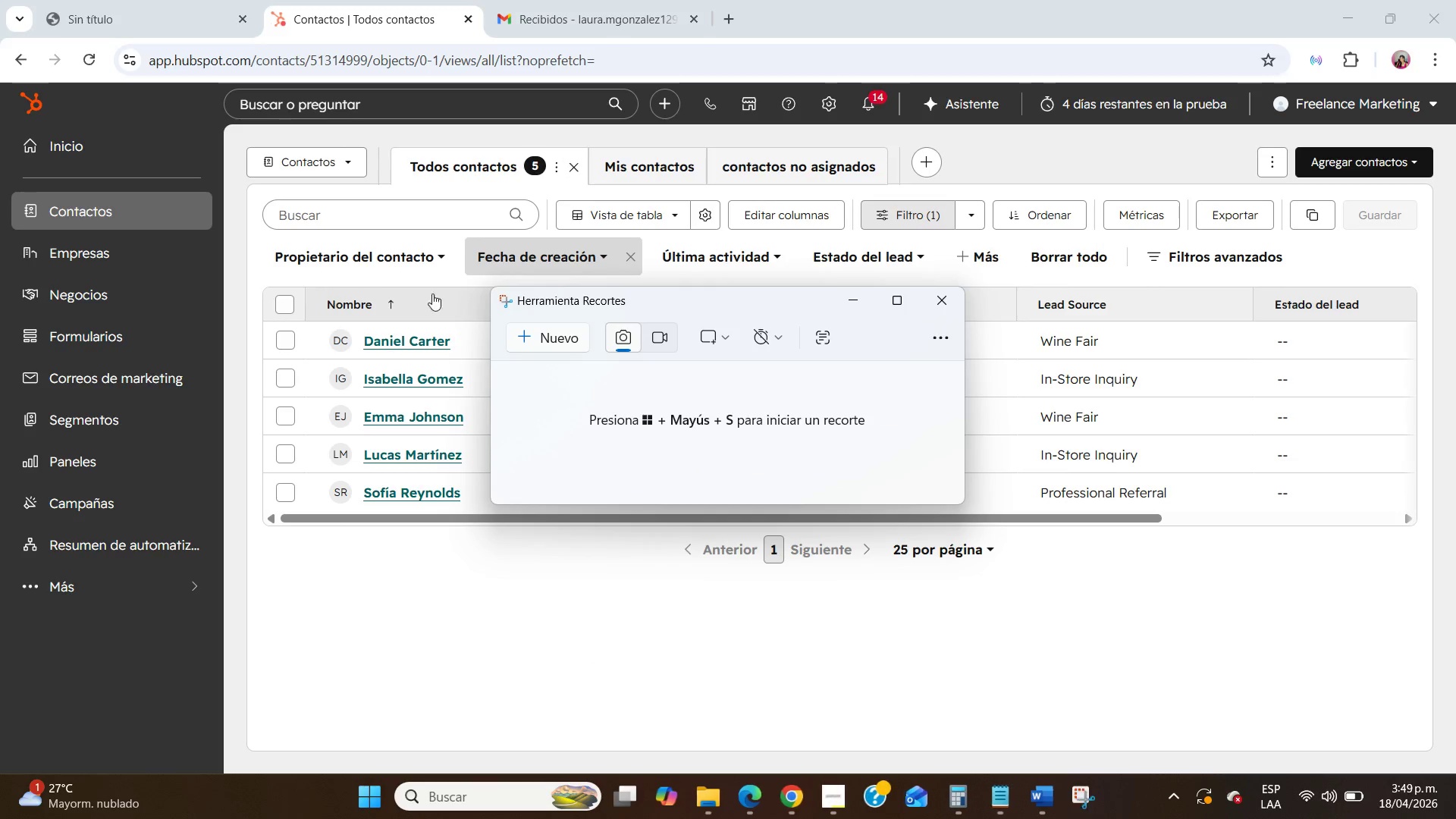 
left_click([548, 342])
 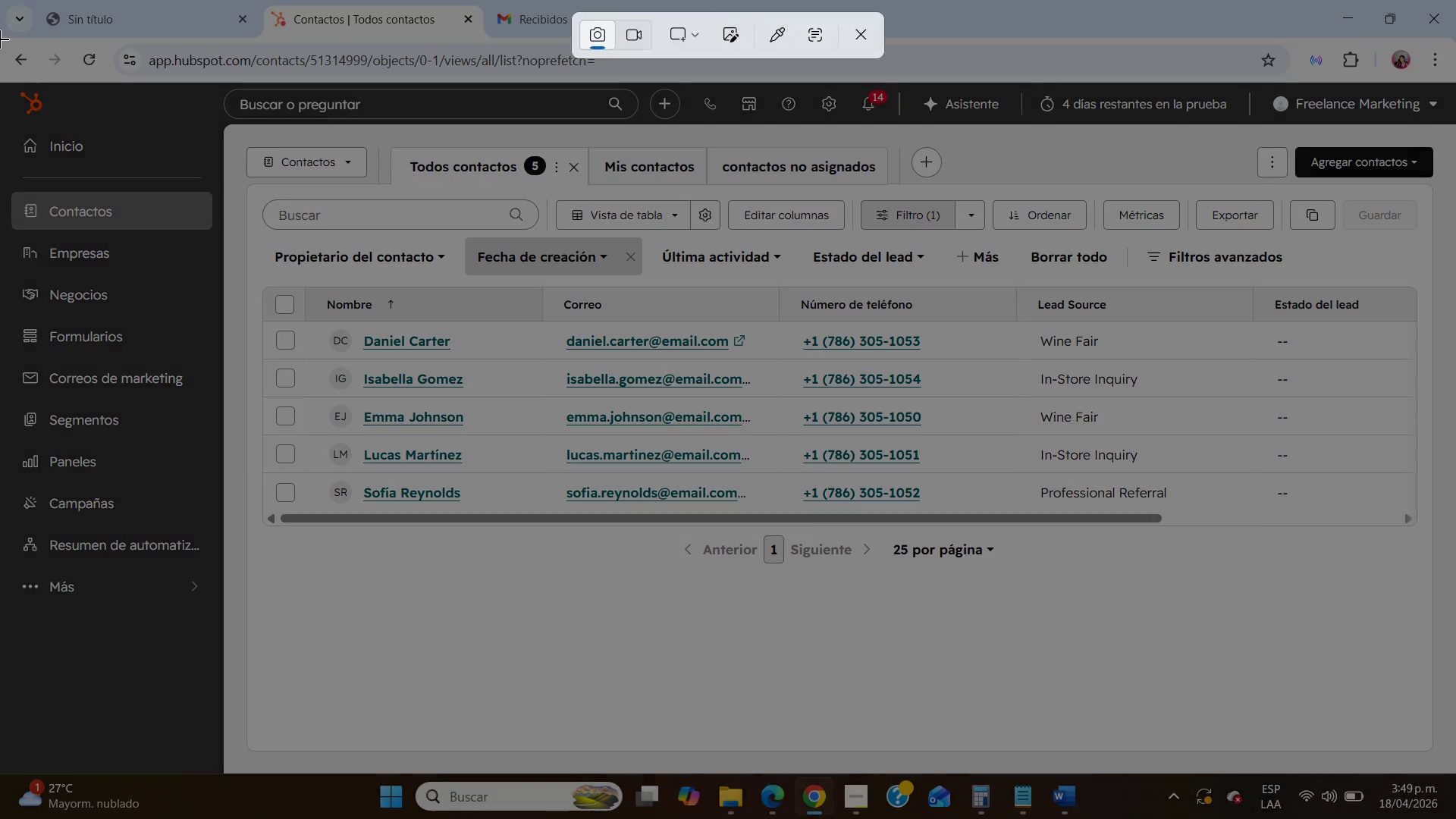 
left_click_drag(start_coordinate=[0, 39], to_coordinate=[1455, 772])
 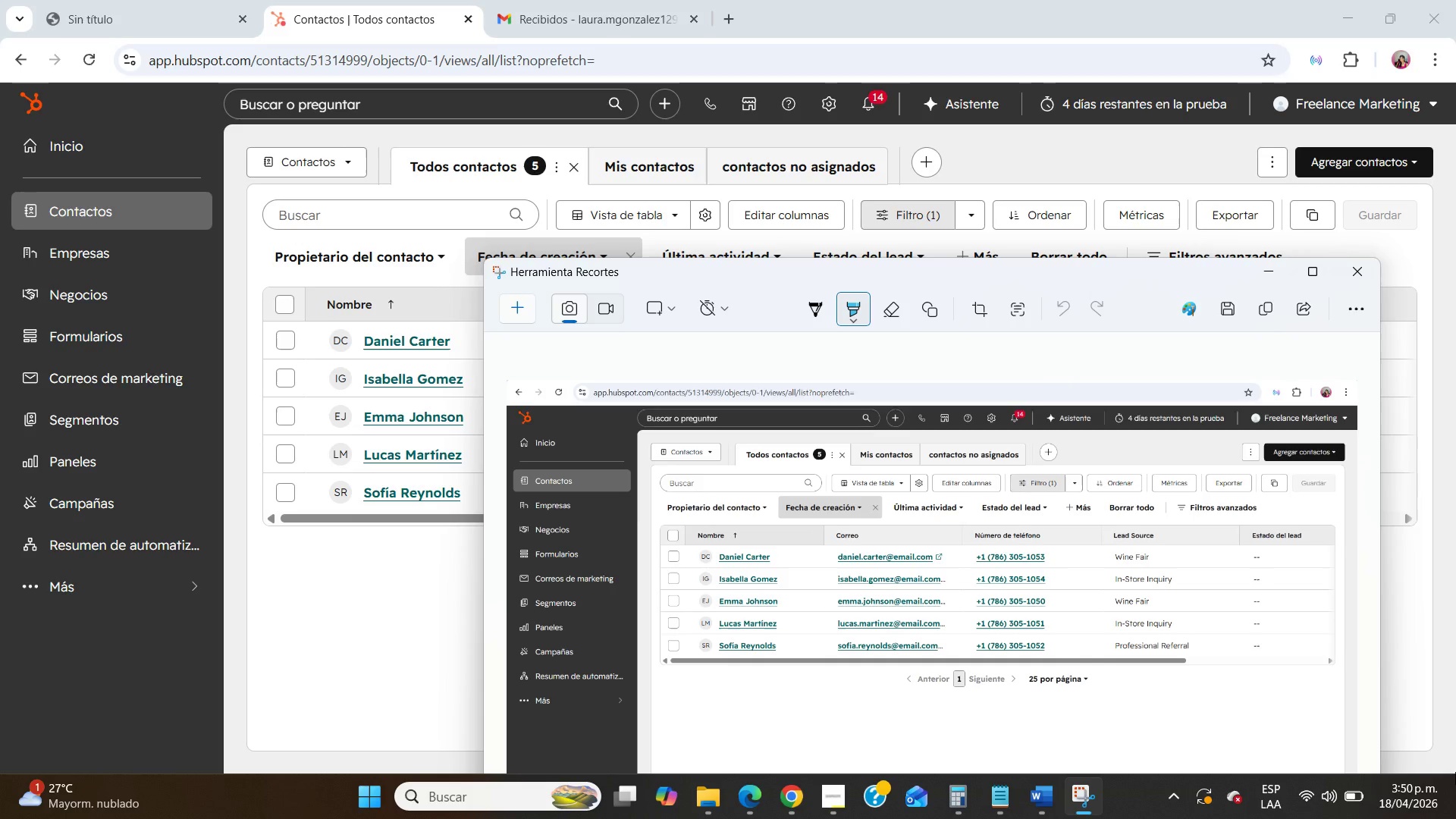 
wait(37.67)
 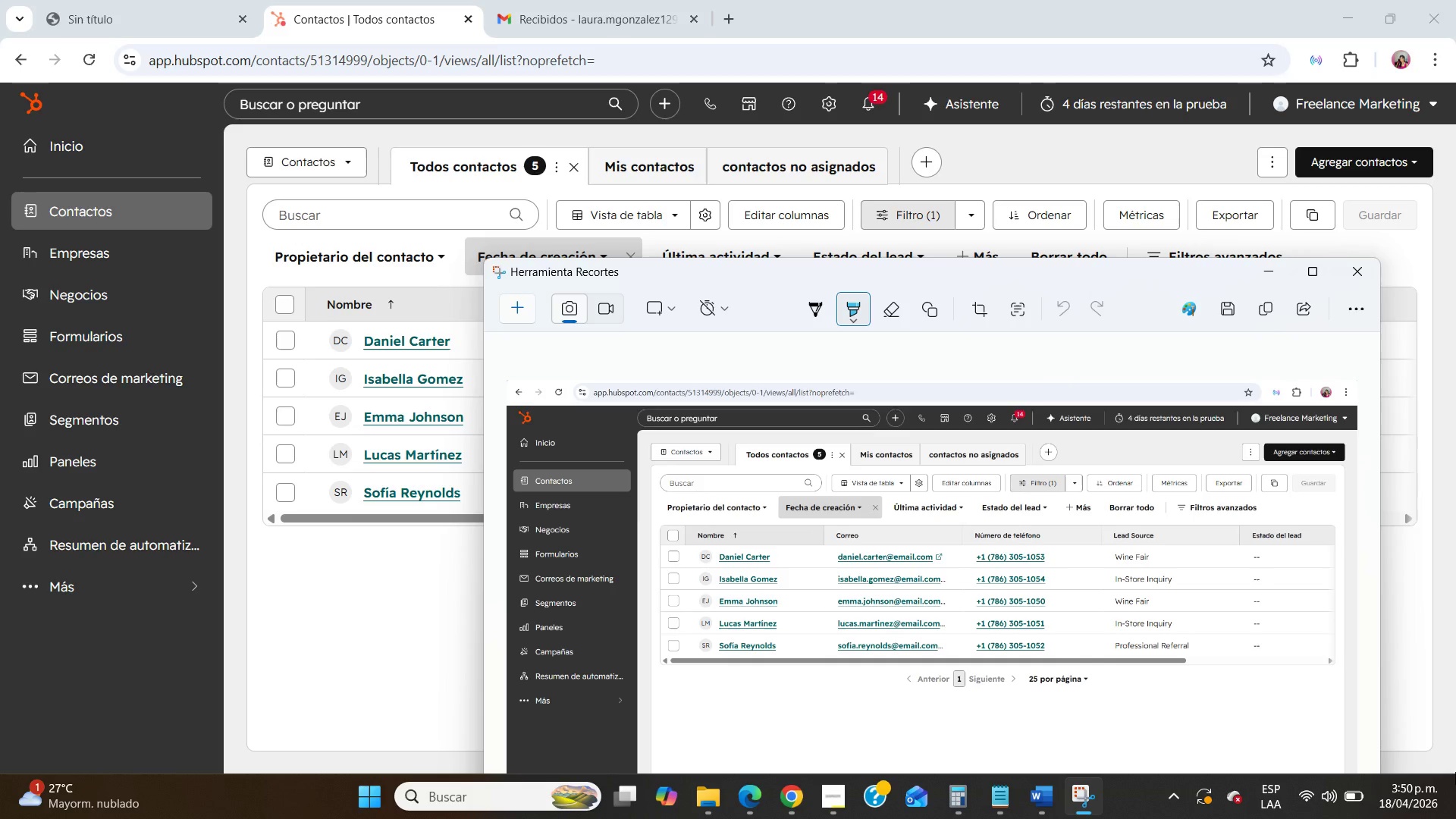 
left_click([824, 784])